 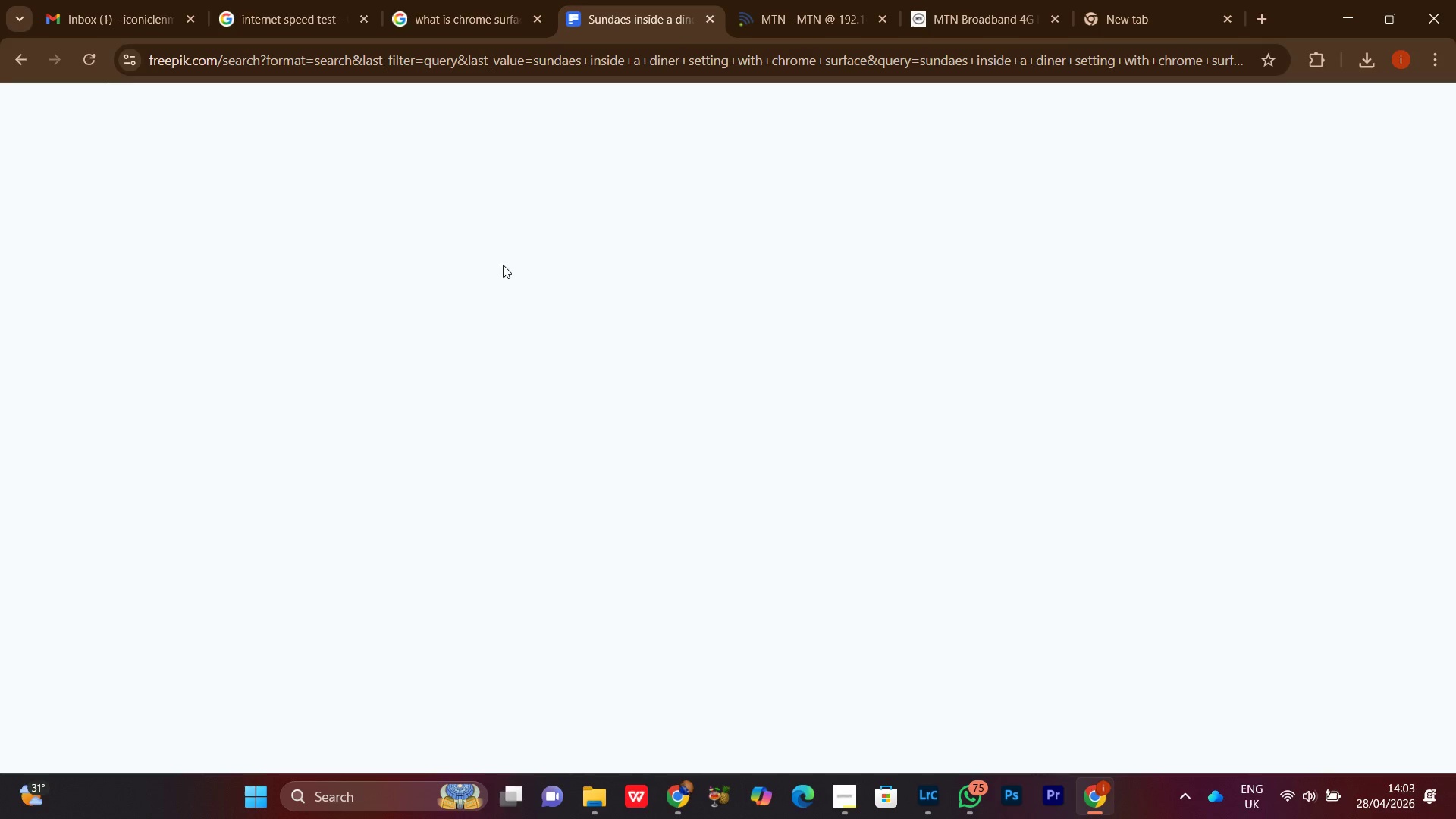 
left_click([93, 67])
 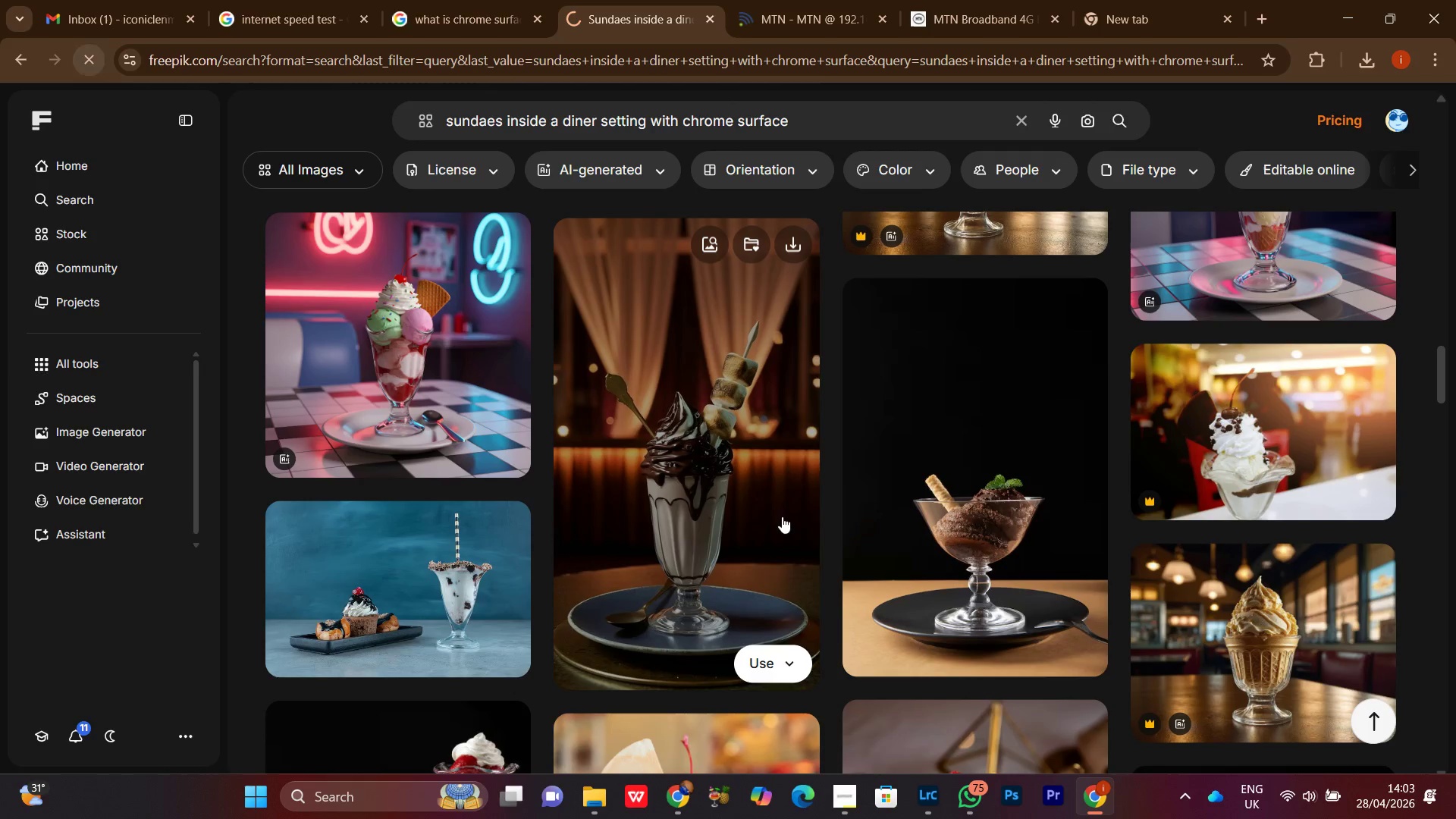 
scroll: coordinate [788, 513], scroll_direction: up, amount: 6.0
 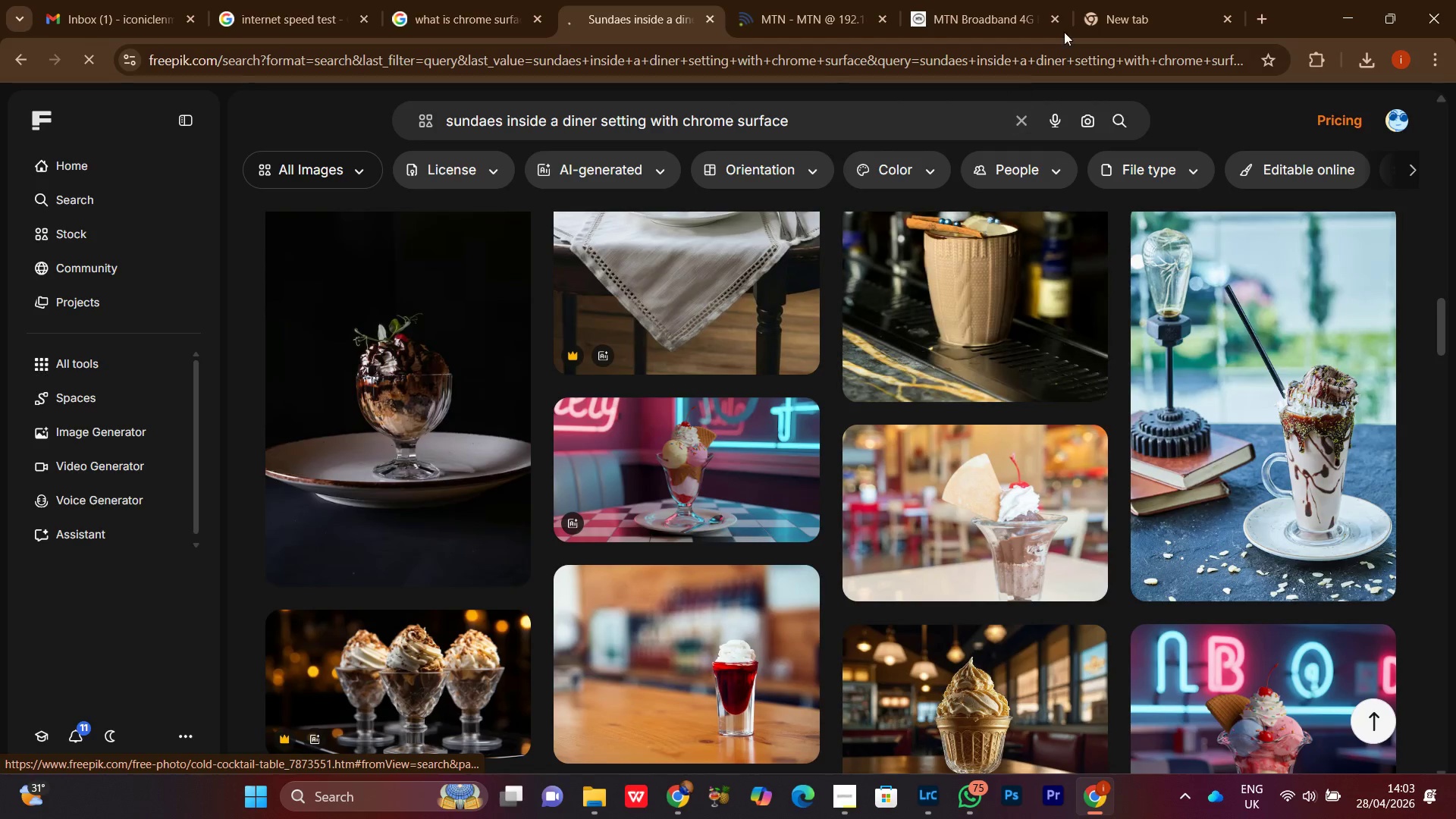 
left_click([1064, 32])
 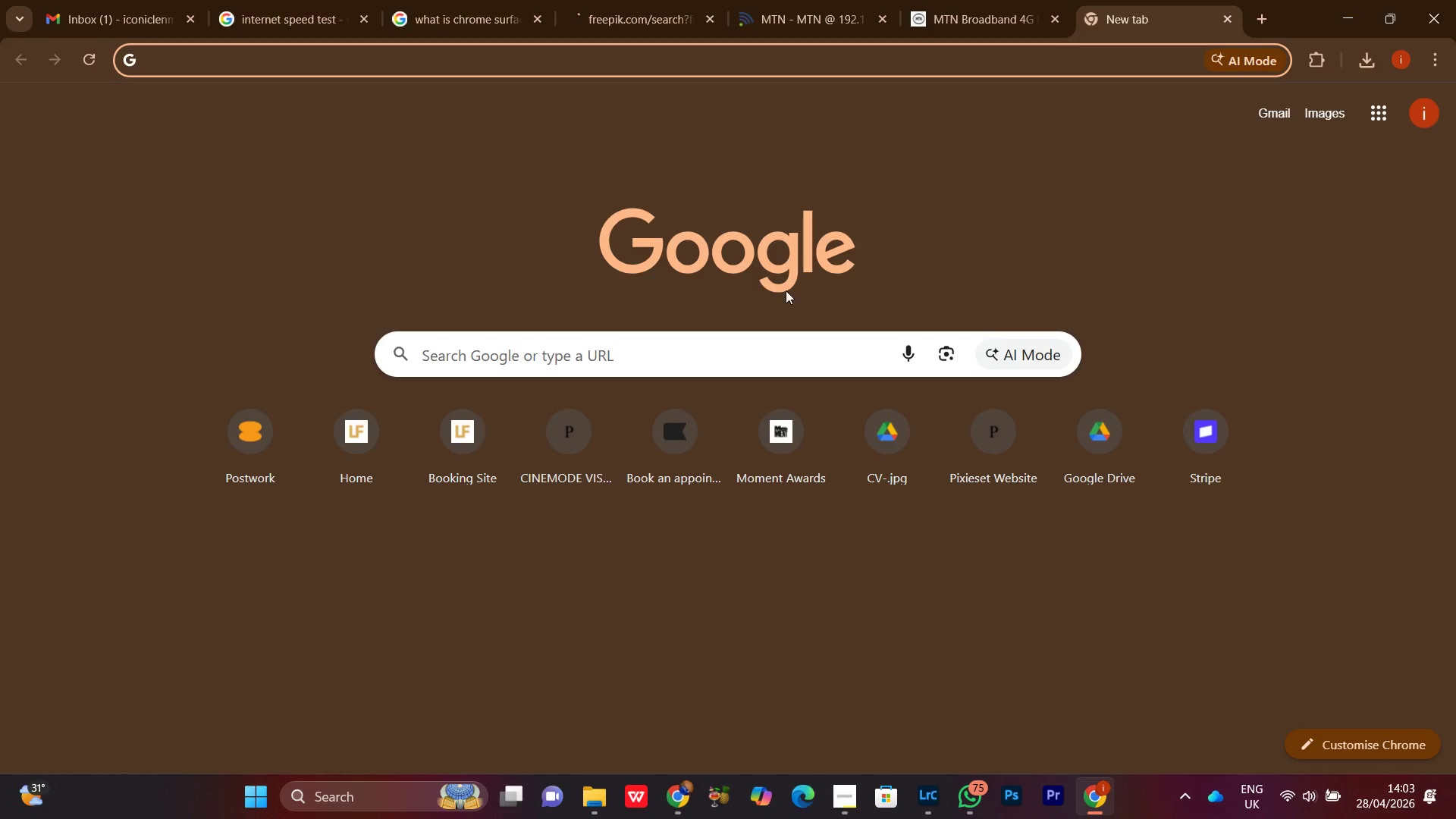 
left_click([704, 0])
 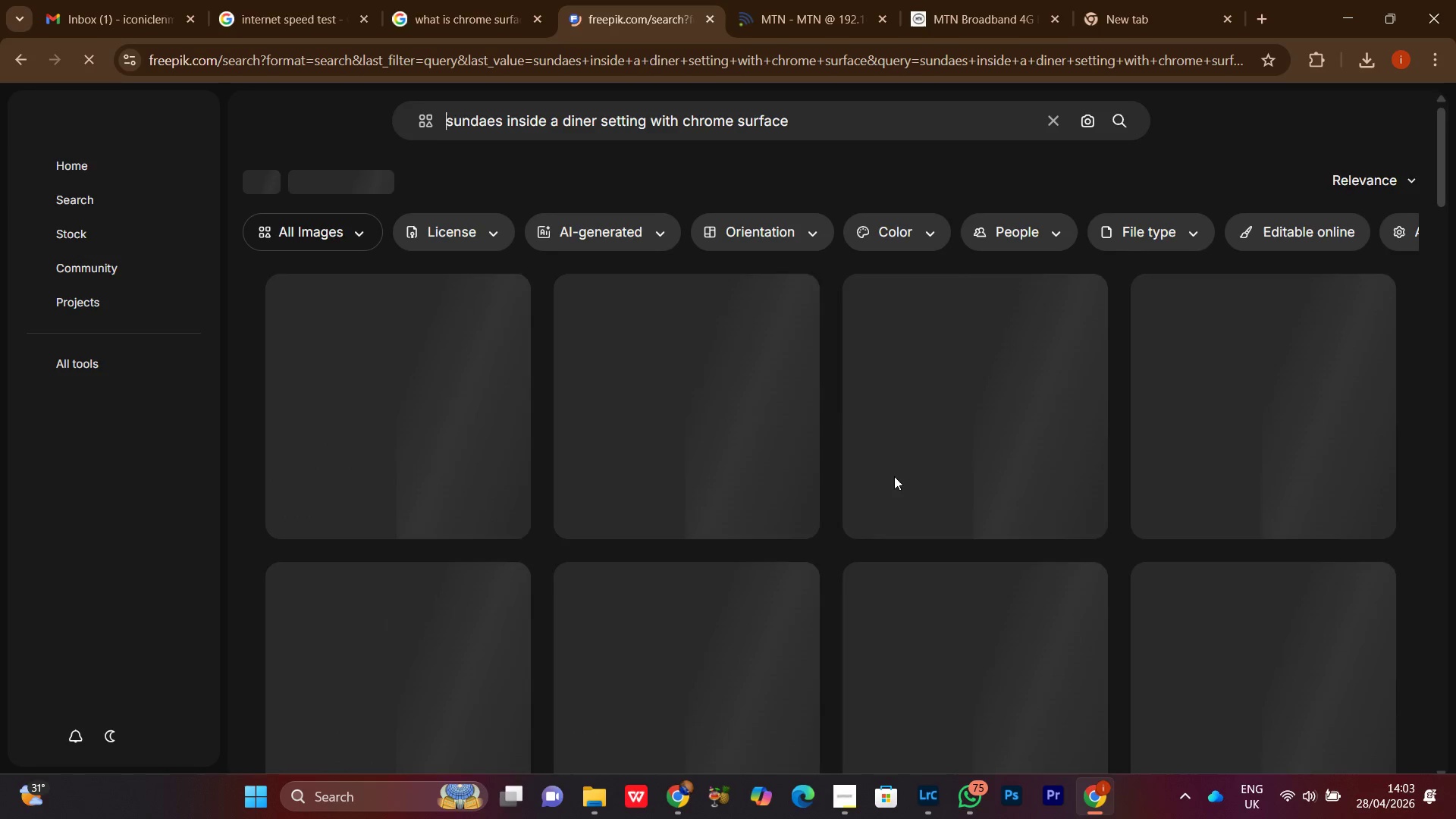 
scroll: coordinate [871, 557], scroll_direction: up, amount: 2.0
 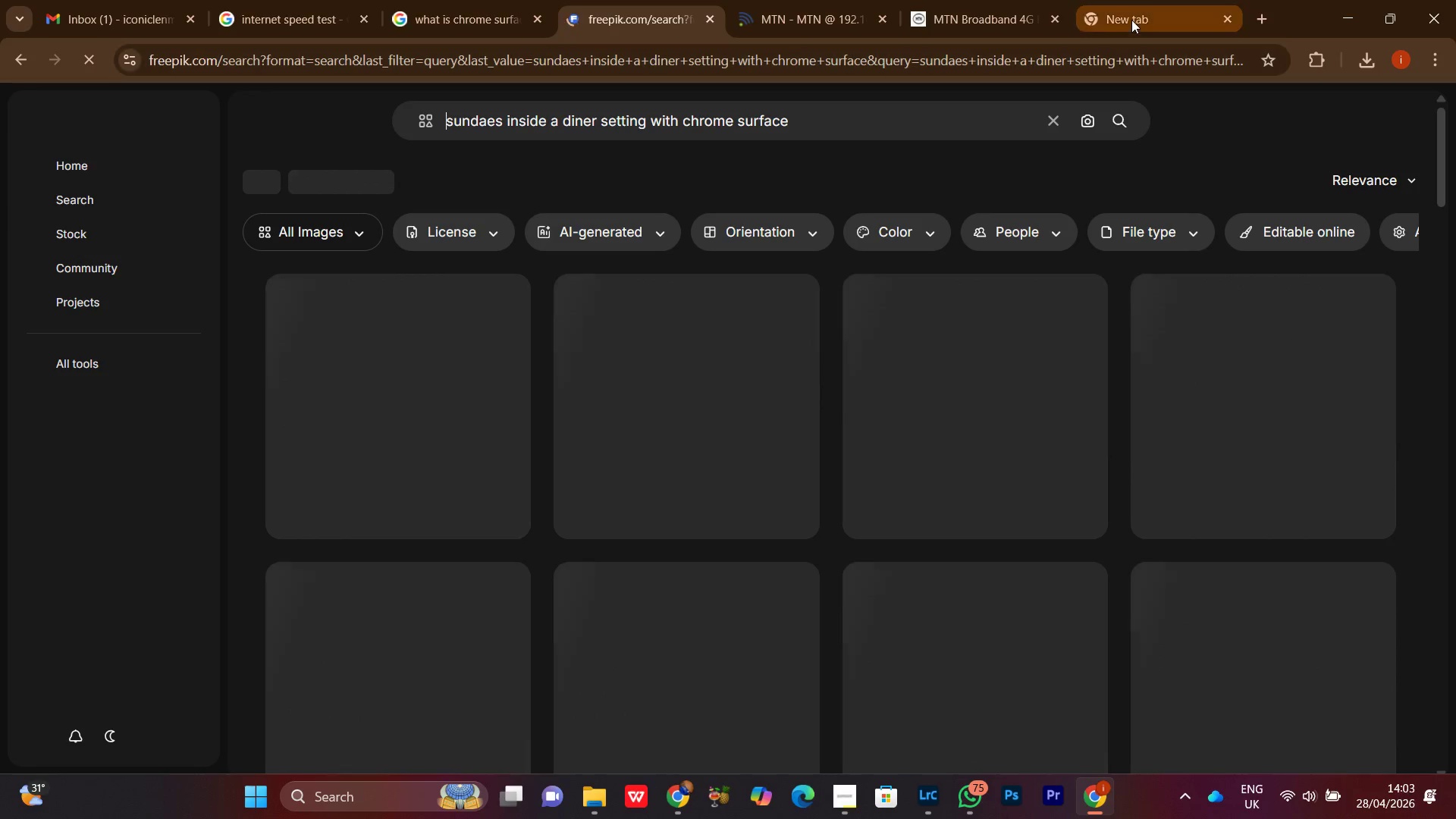 
left_click([1131, 20])
 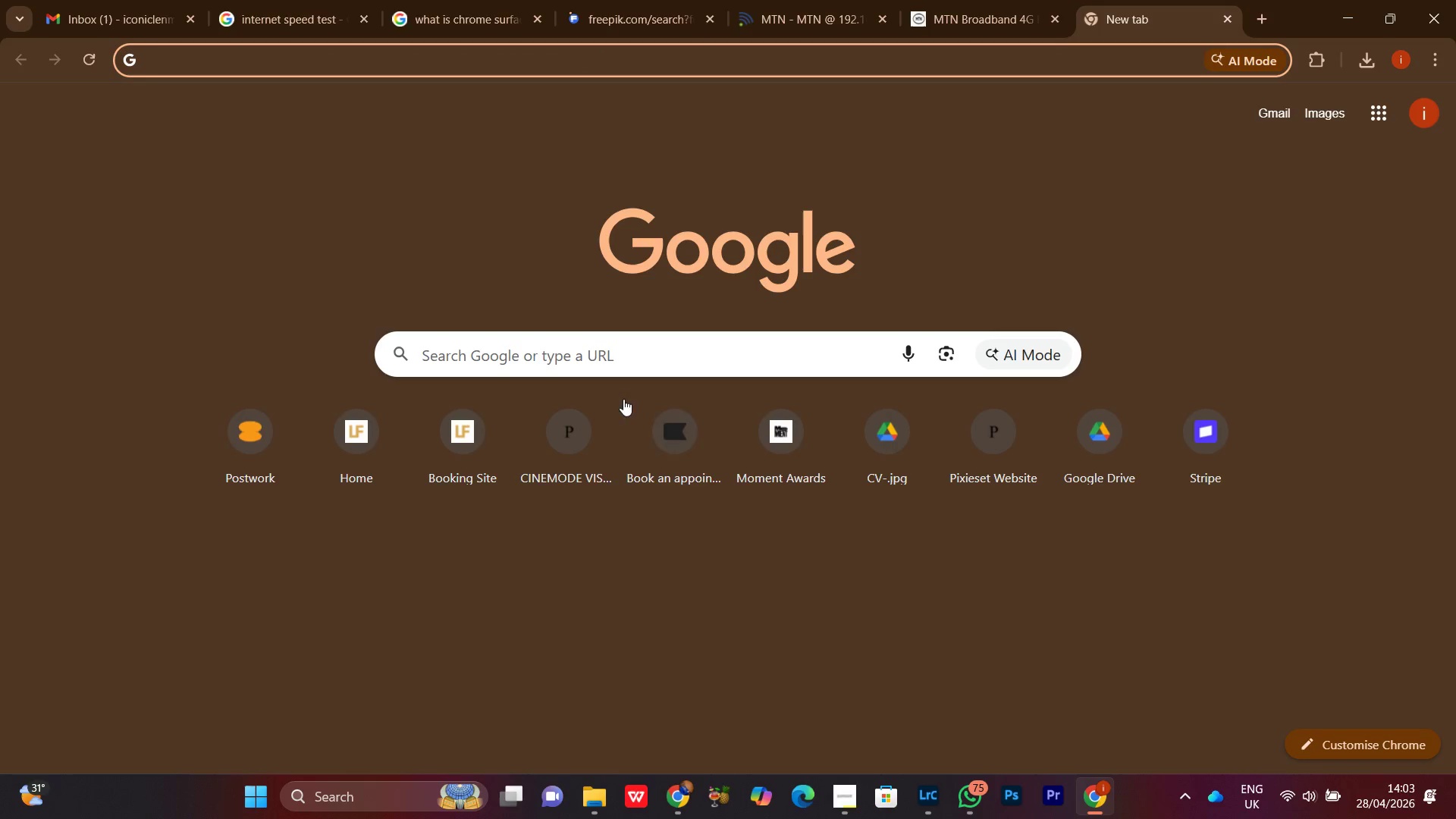 
left_click([627, 350])
 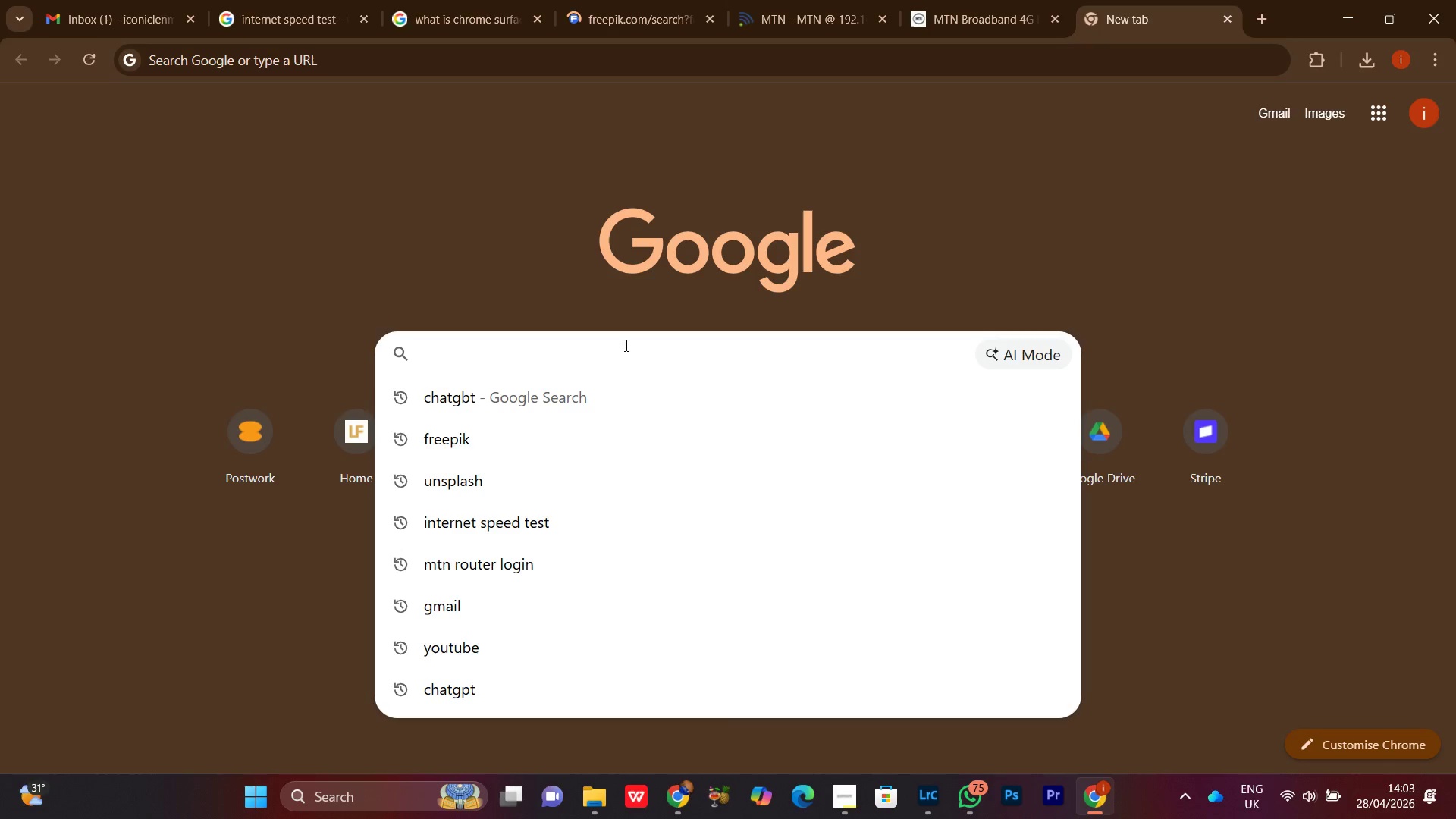 
key(U)
 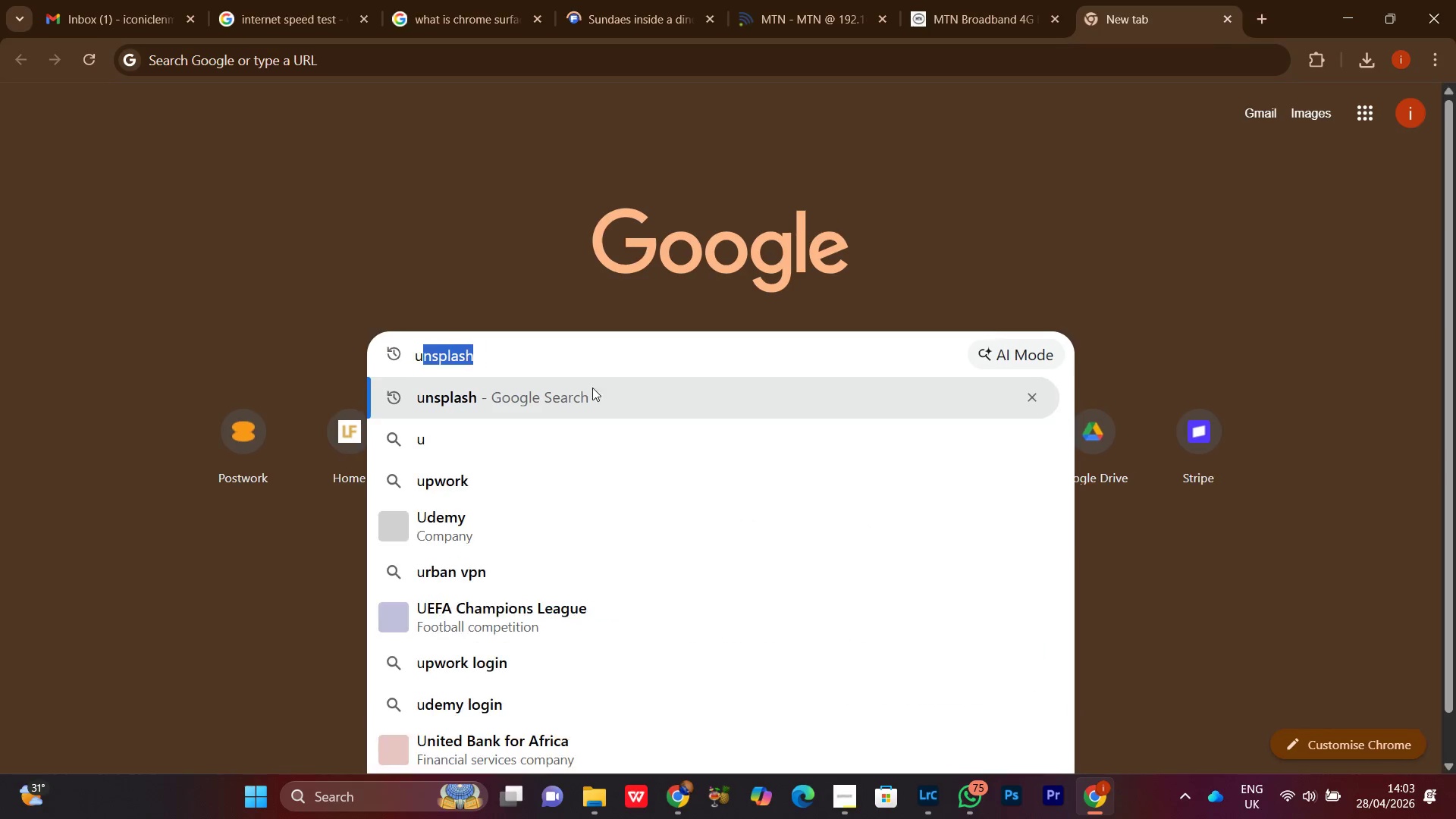 
left_click([579, 375])
 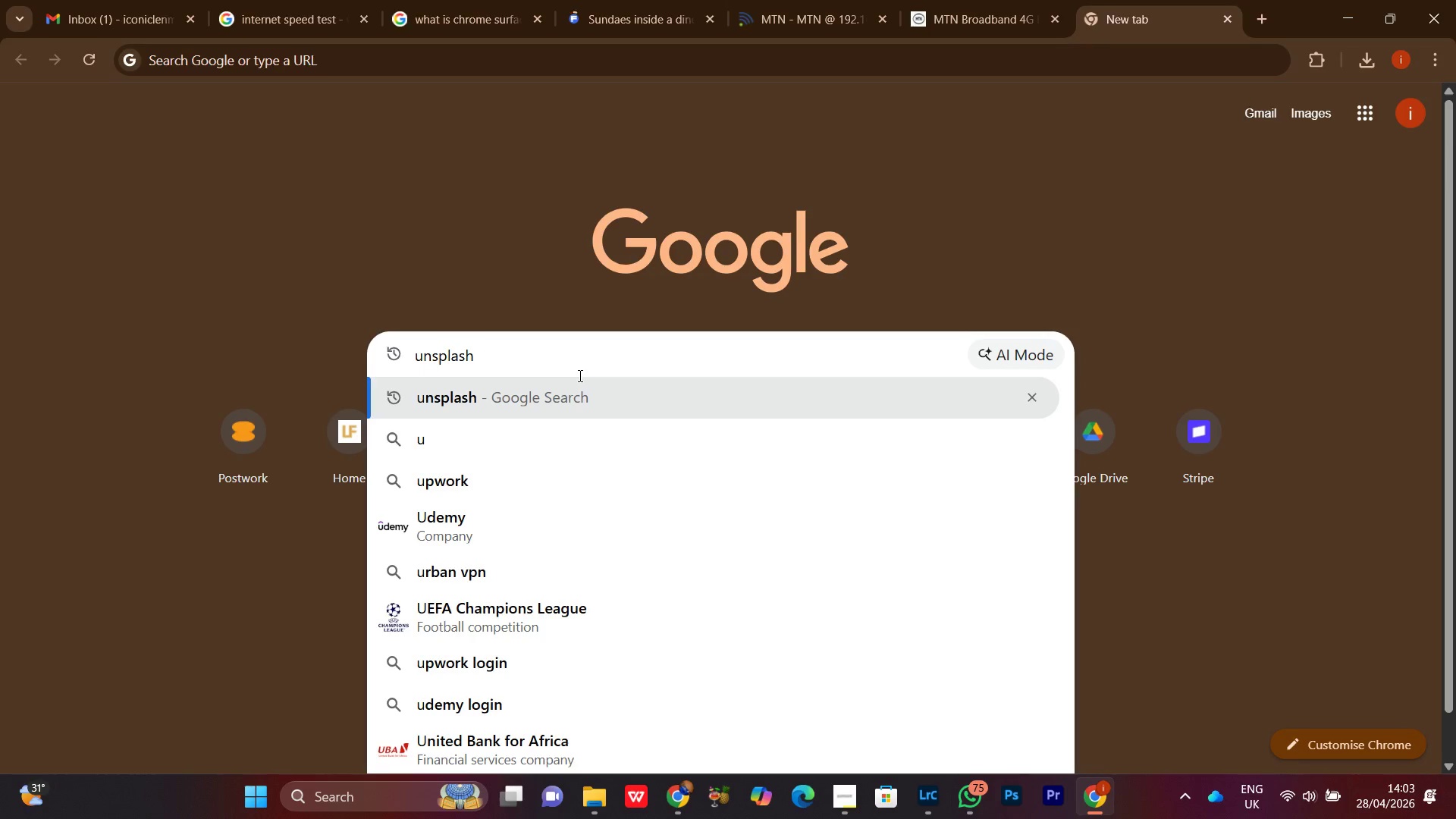 
key(Enter)
 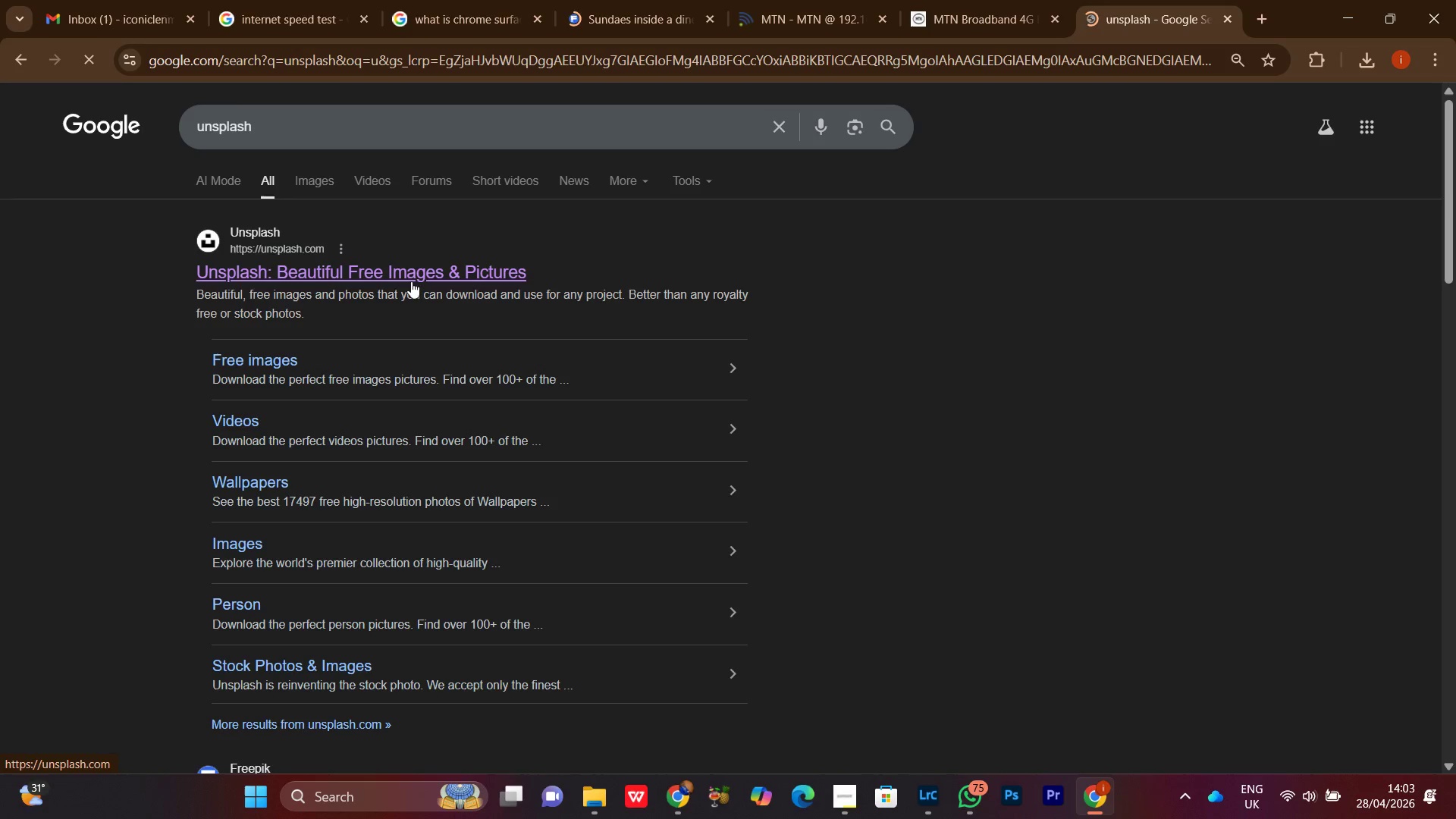 
left_click([604, 0])
 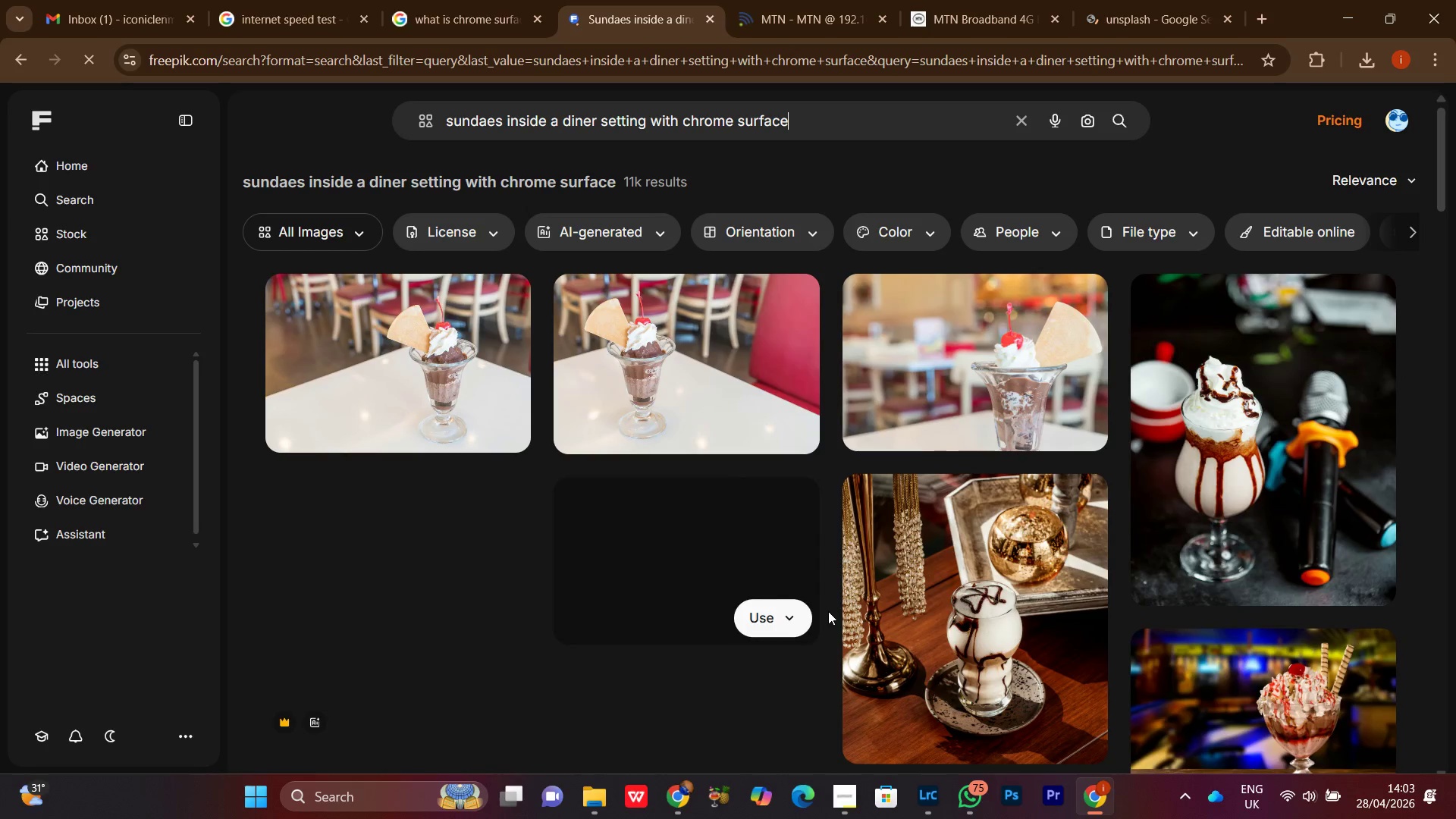 
scroll: coordinate [745, 619], scroll_direction: down, amount: 13.0
 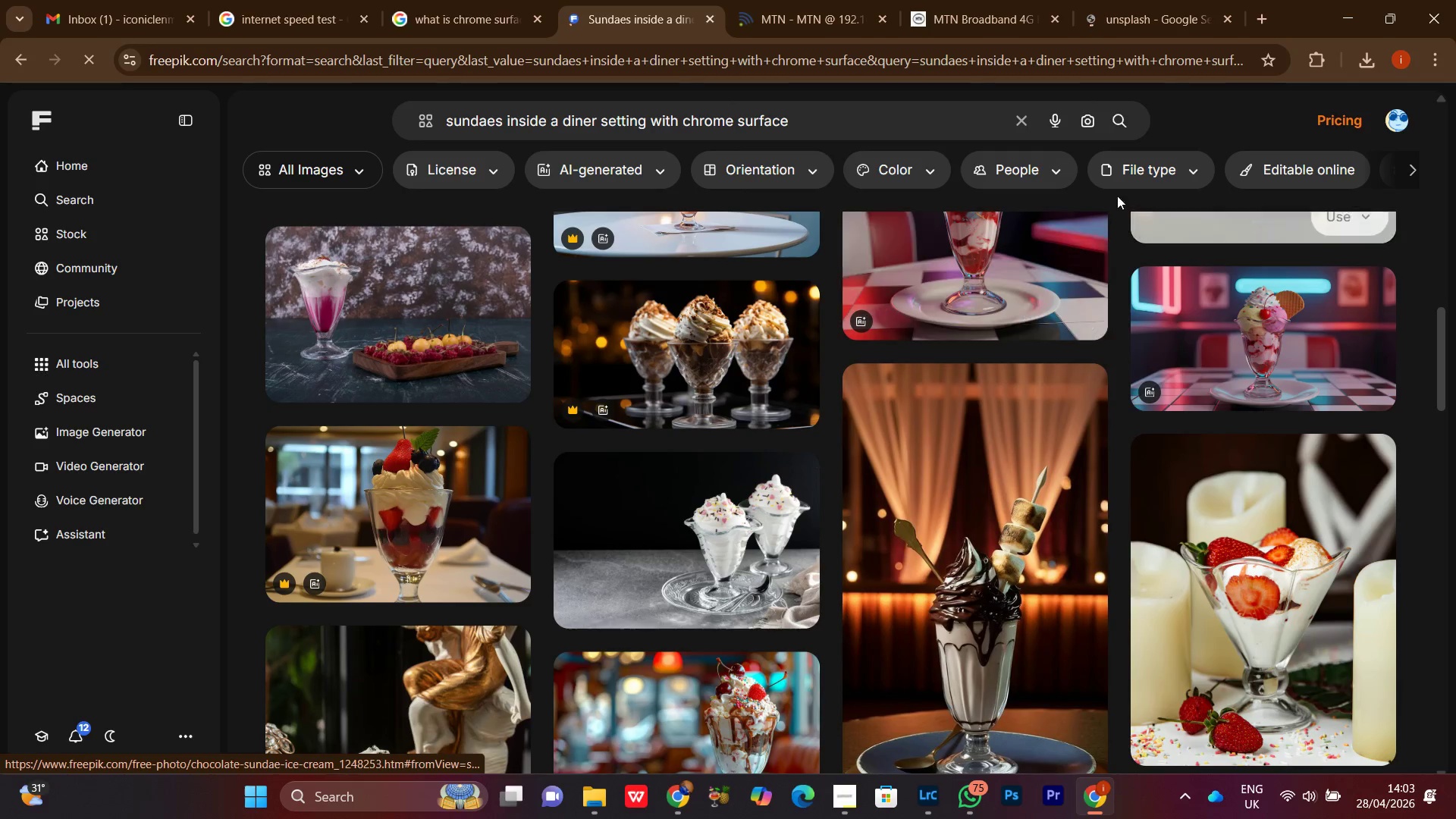 
left_click([258, 24])
 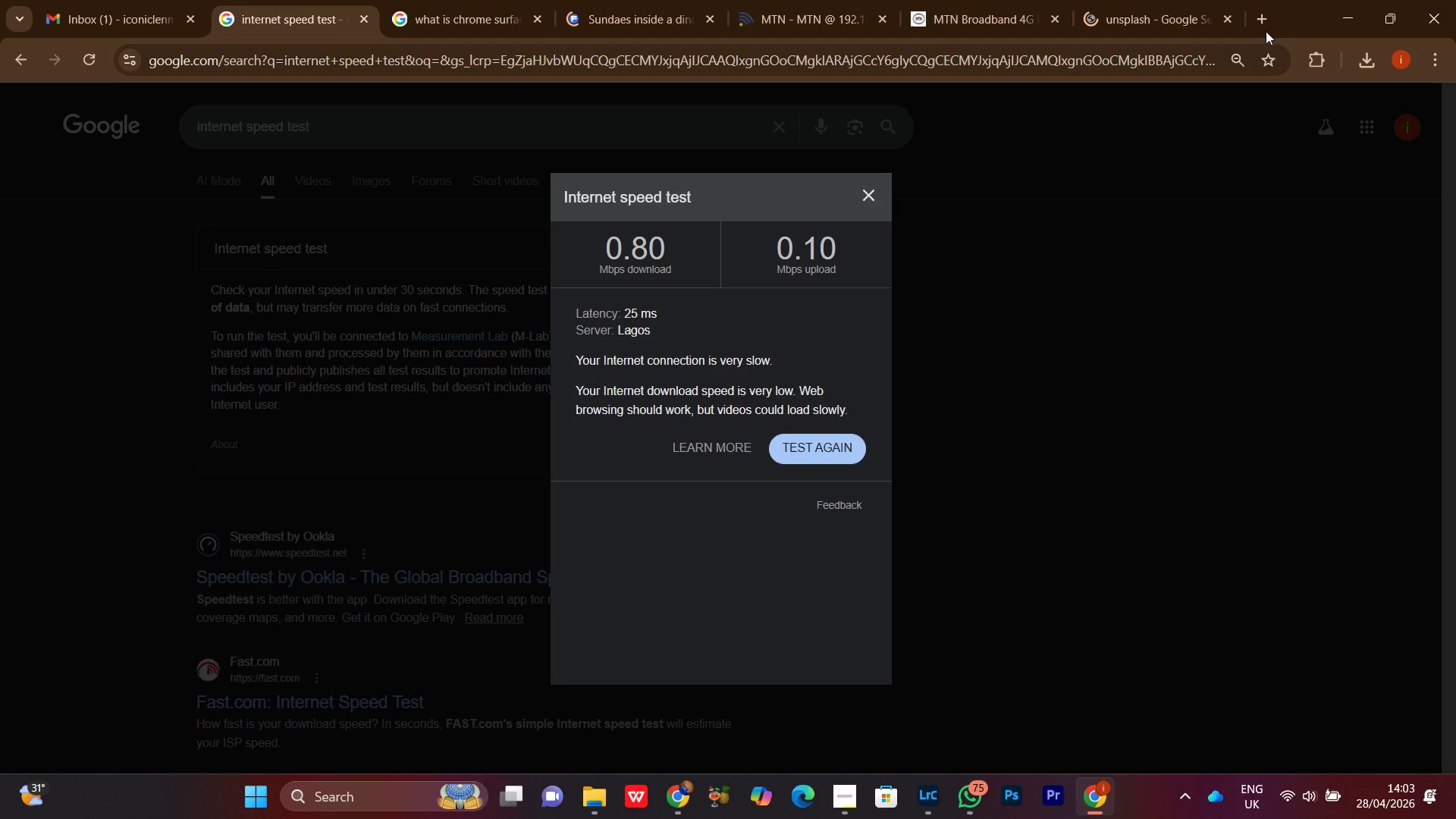 
left_click([1144, 9])
 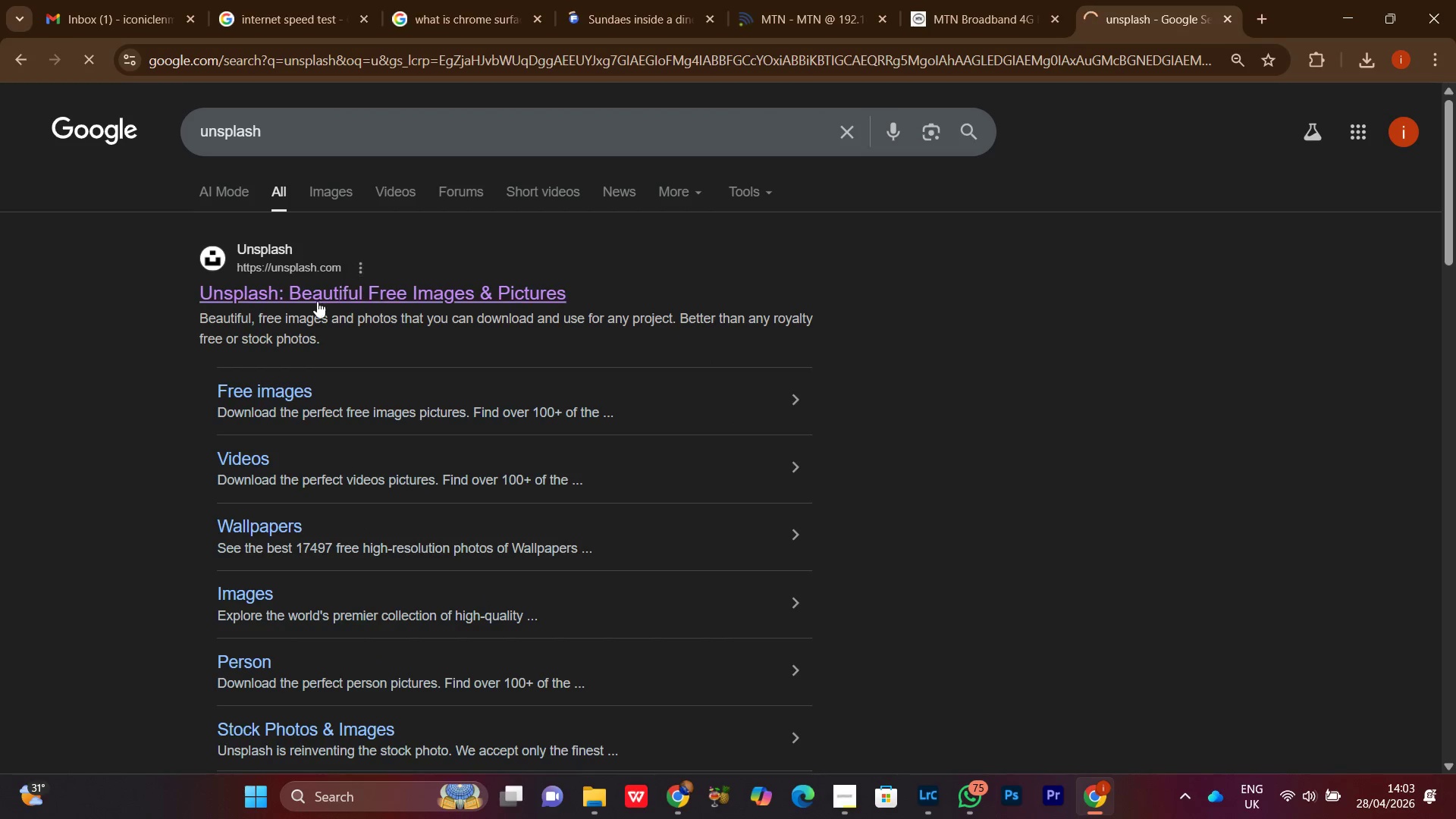 
left_click([314, 294])
 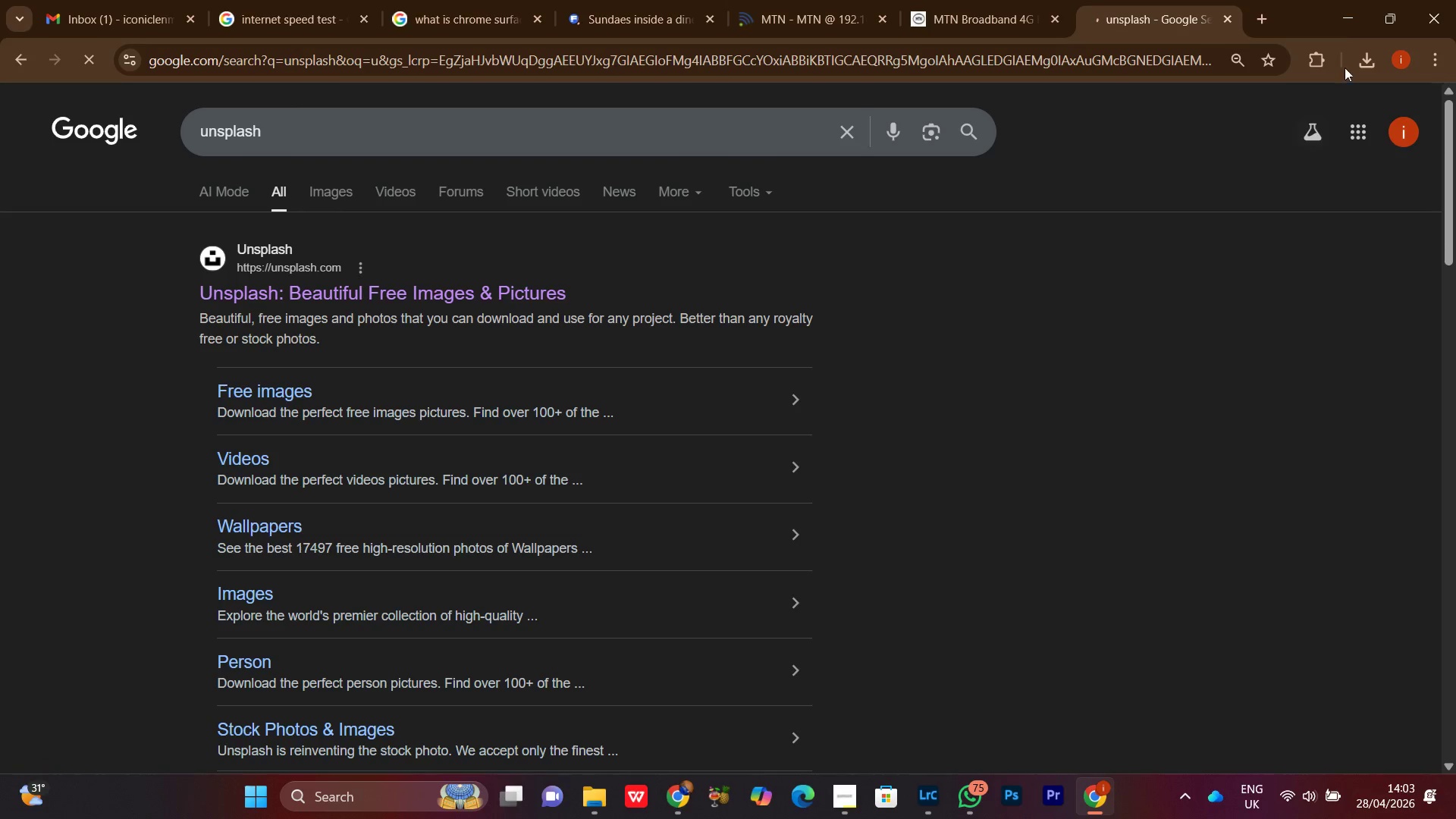 
left_click([1341, 17])